 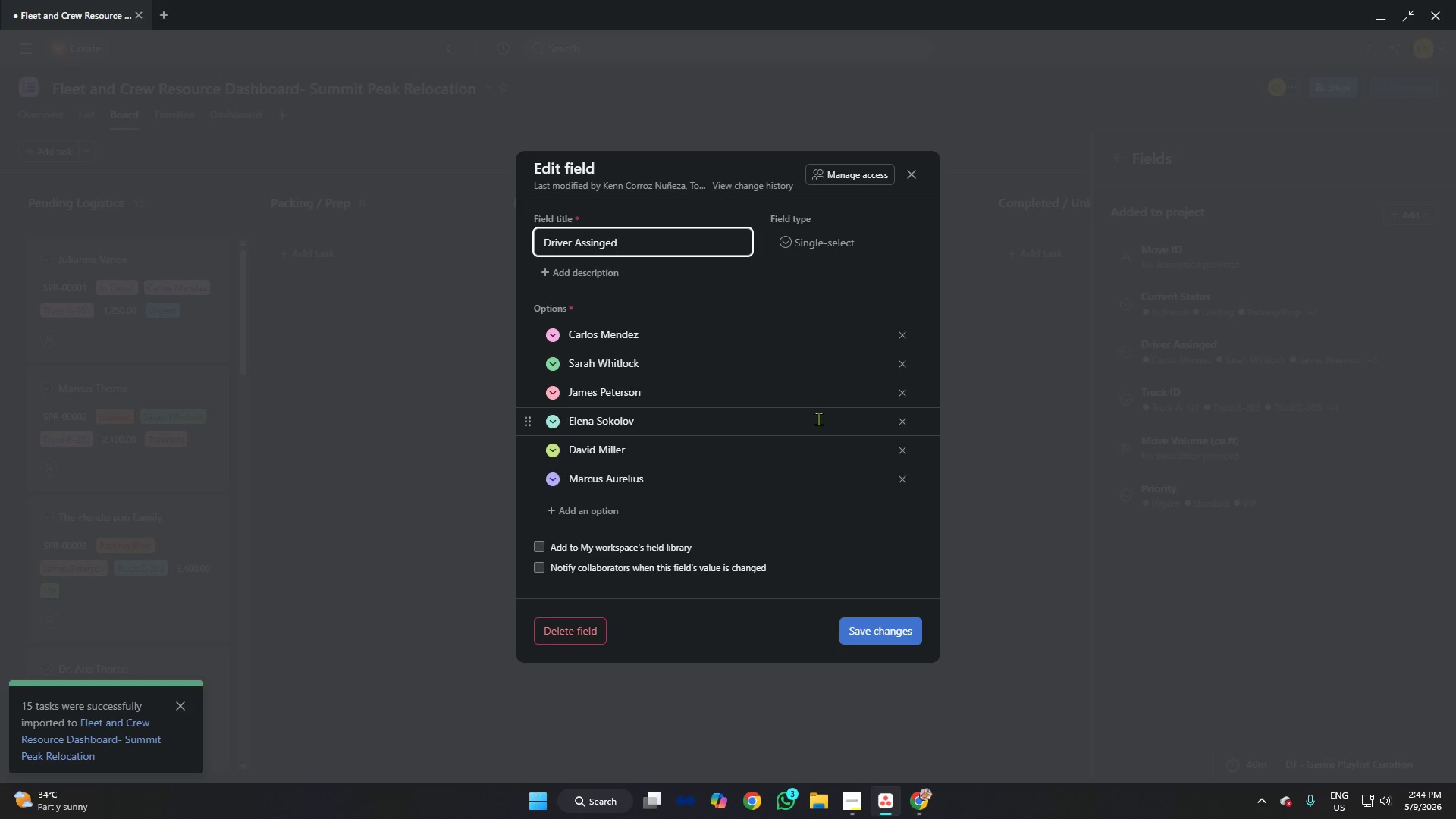 
left_click([606, 241])
 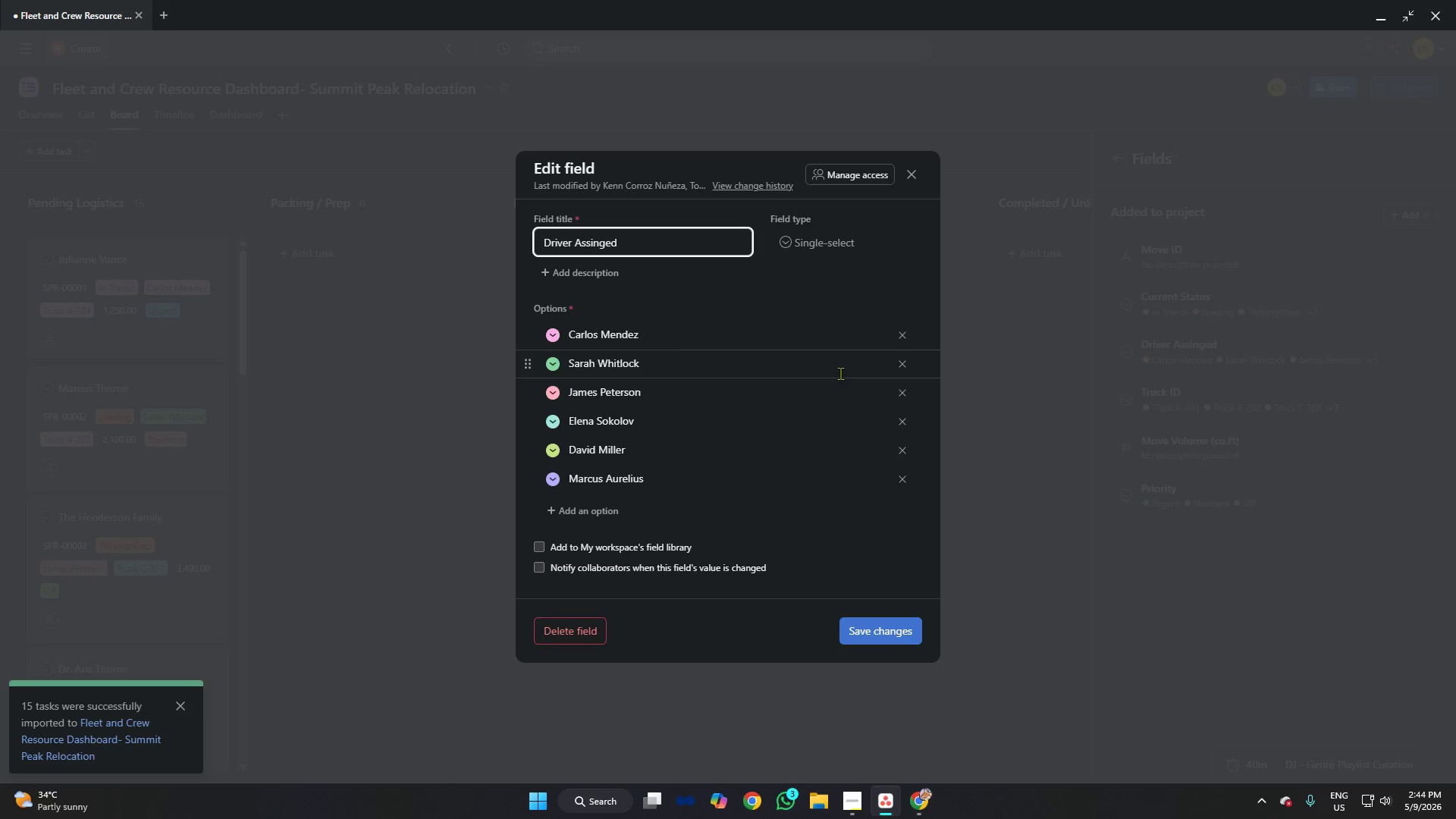 
key(Backspace)
key(Backspace)
type(gn)
 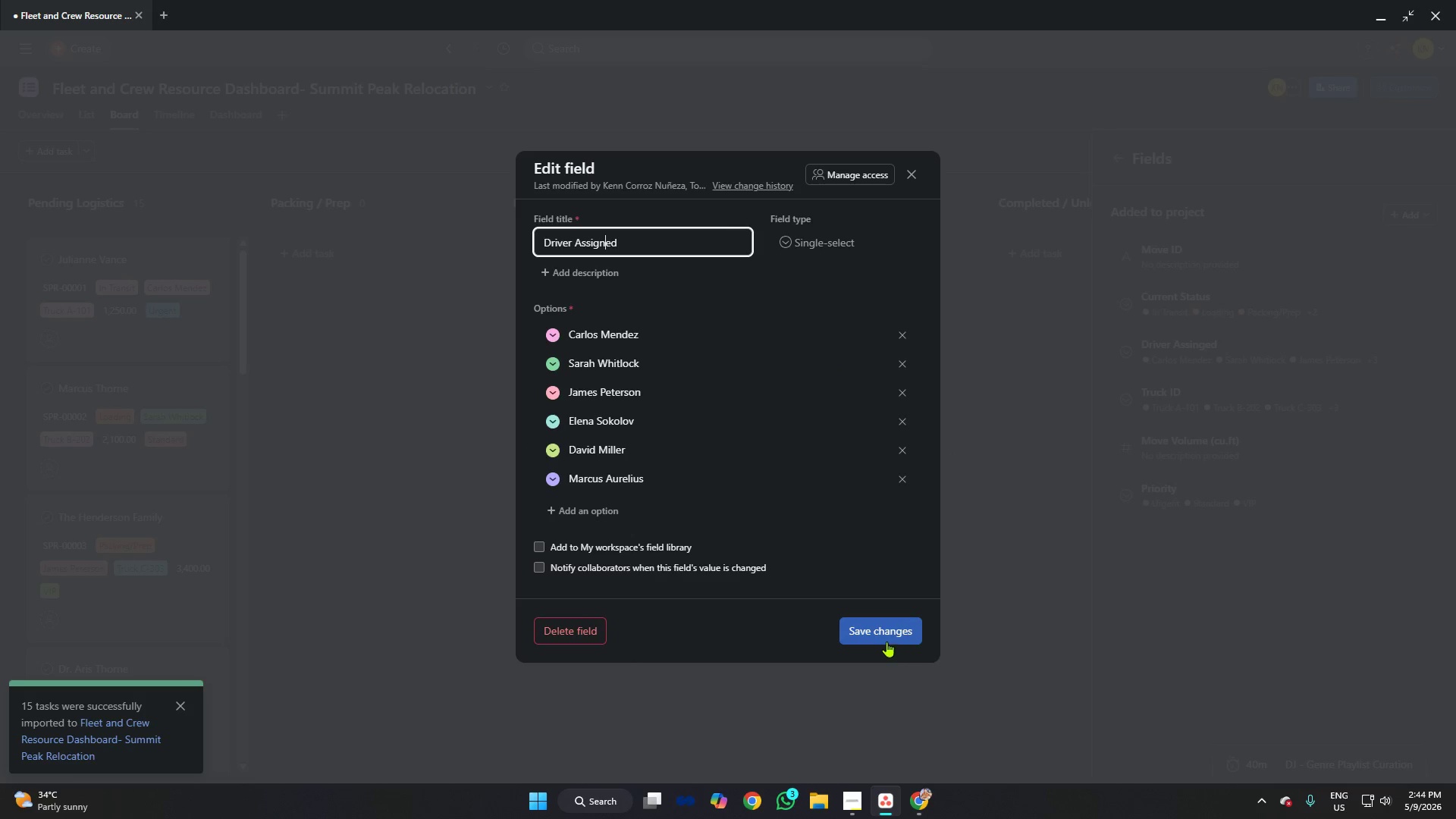 
wait(7.84)
 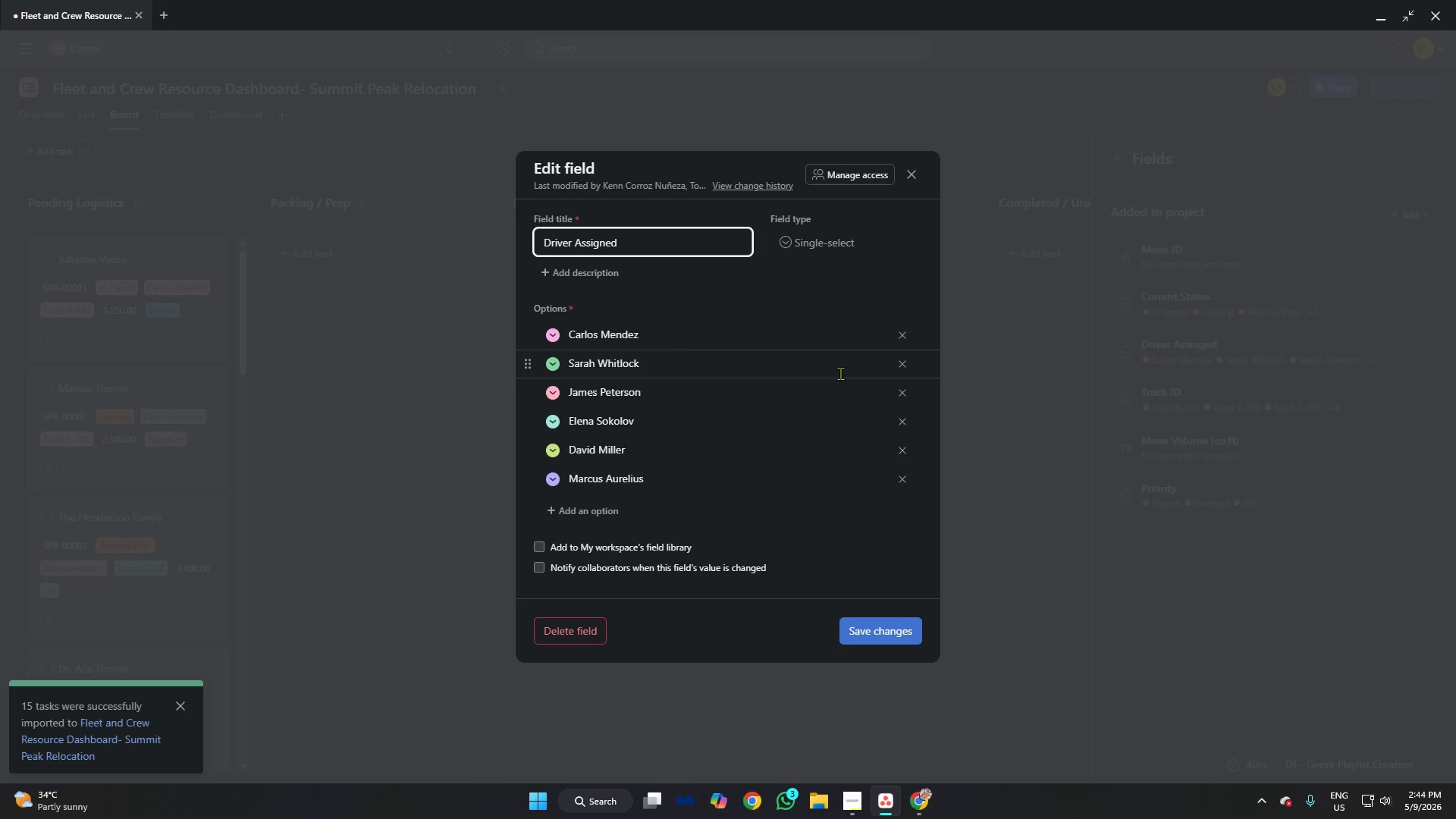 
left_click([888, 635])
 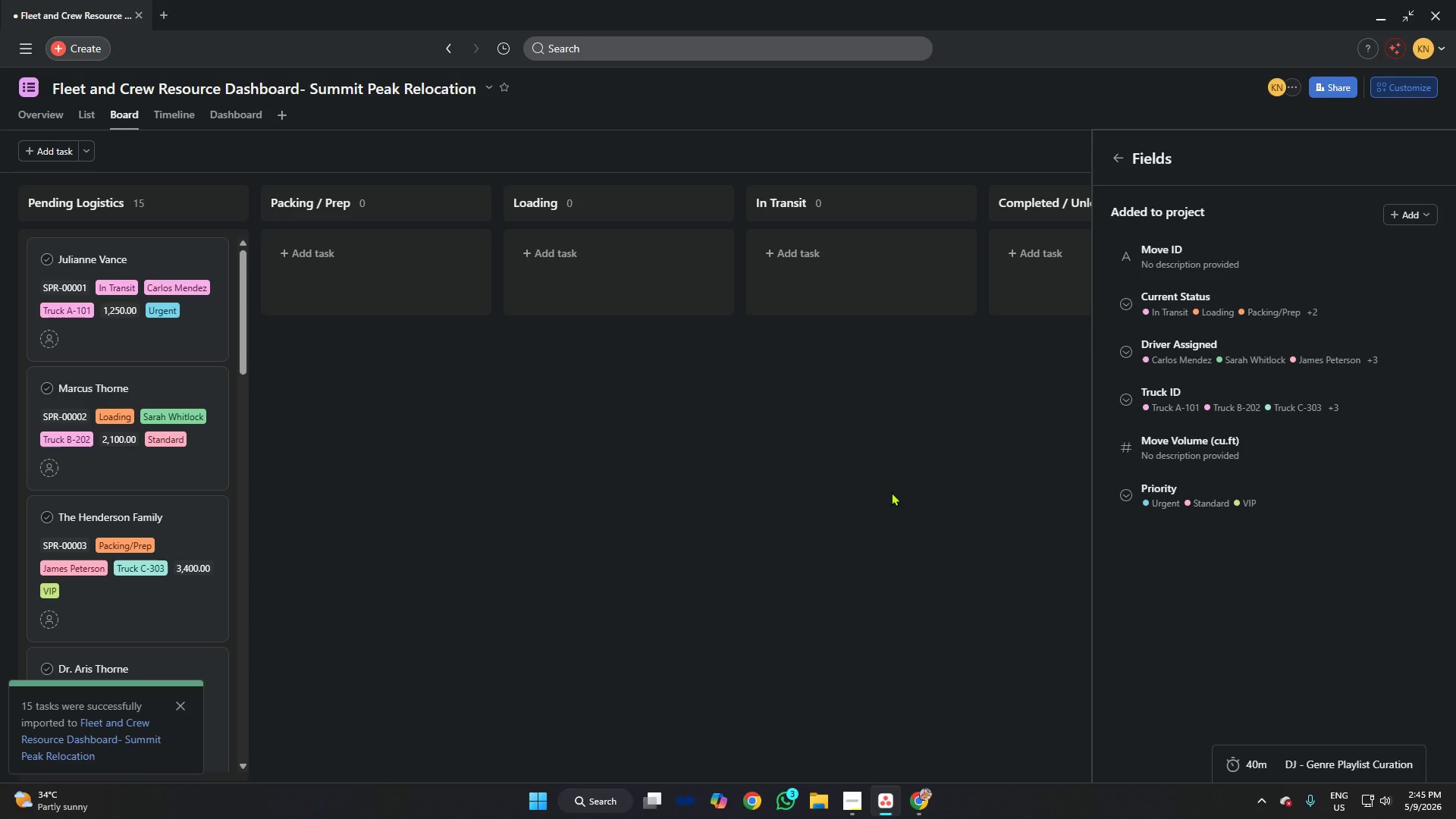 
wait(28.73)
 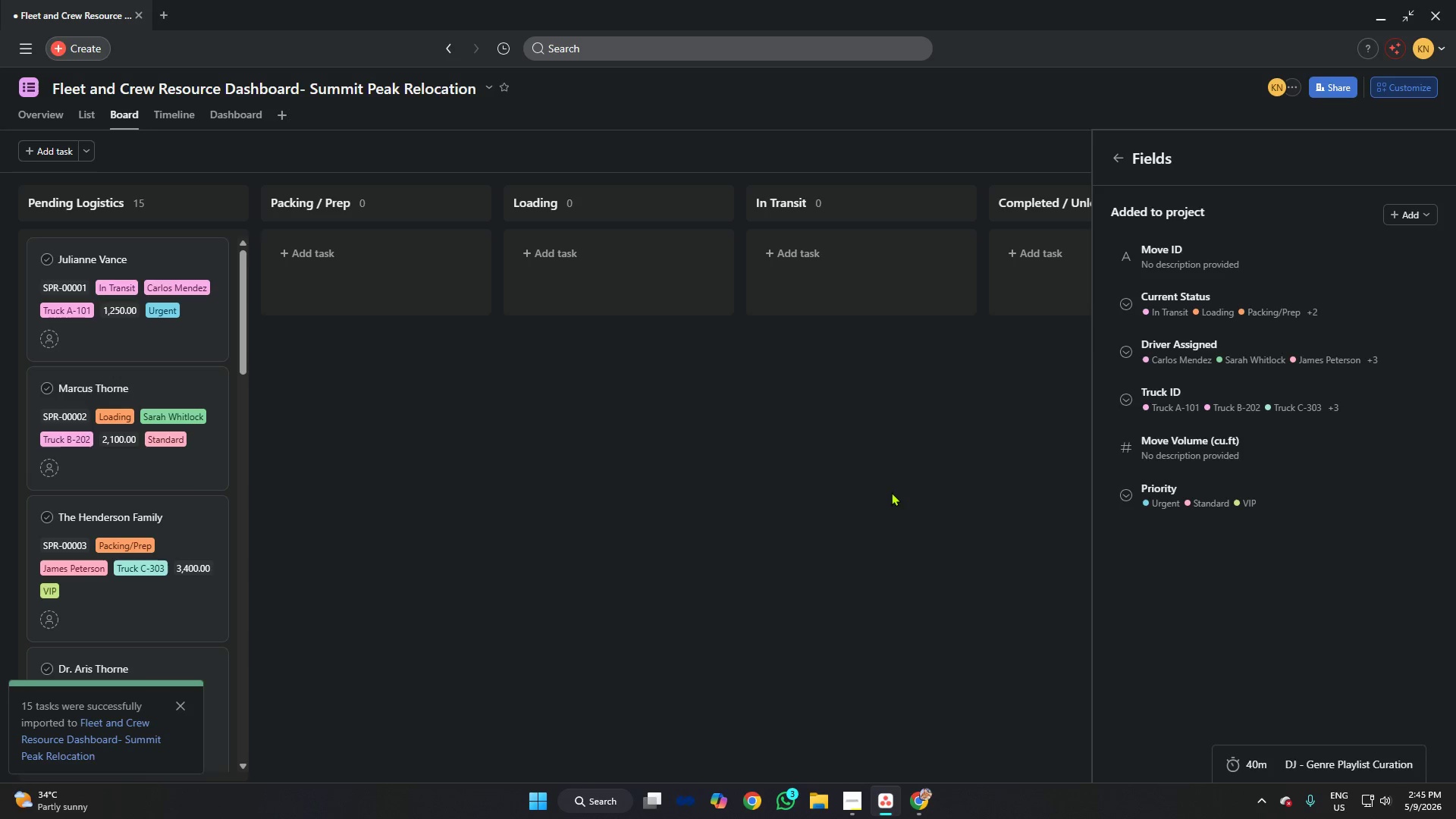 
left_click([968, 400])
 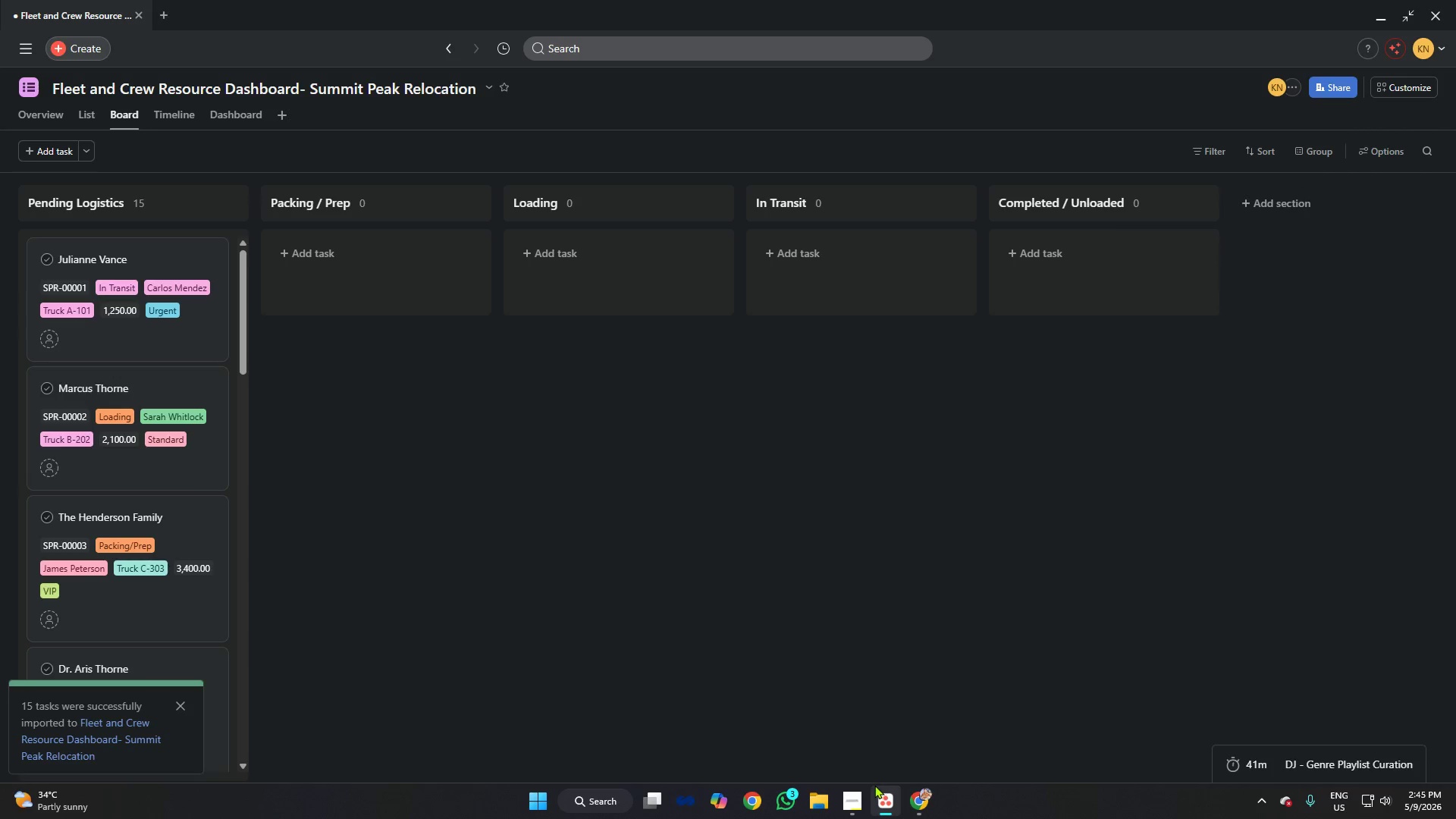 
left_click([852, 805])